 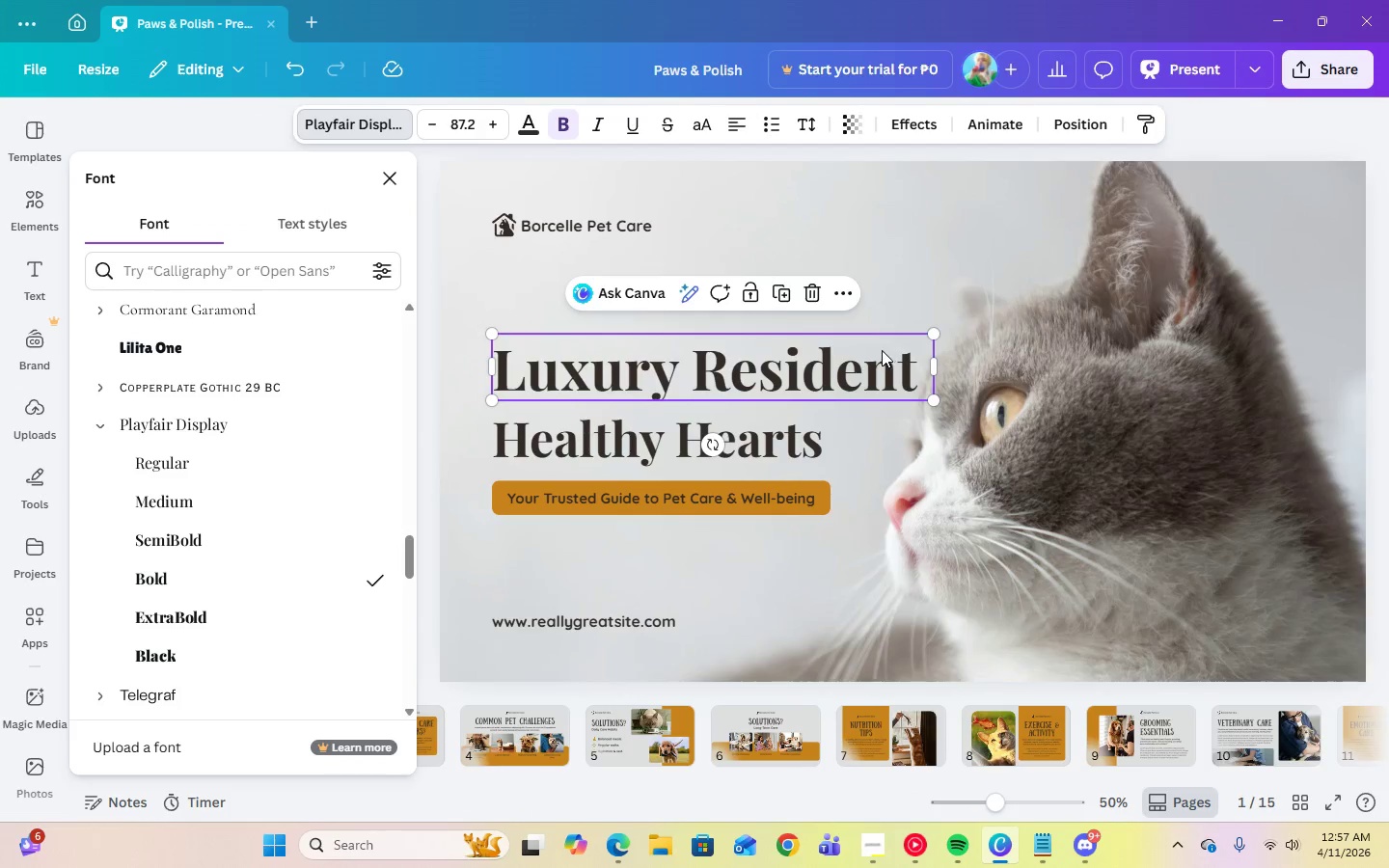 
left_click([472, 132])
 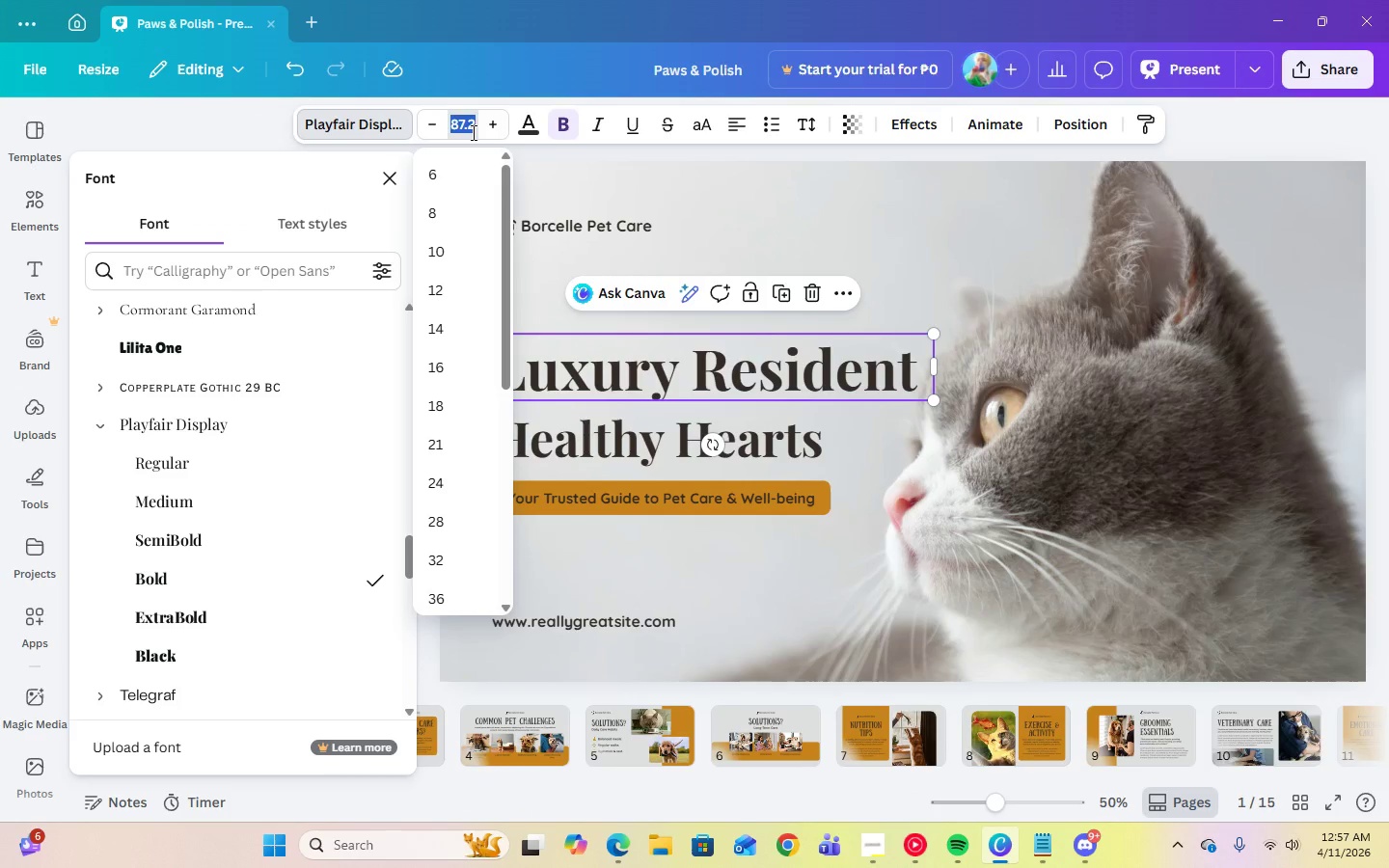 
key(Numpad8)
 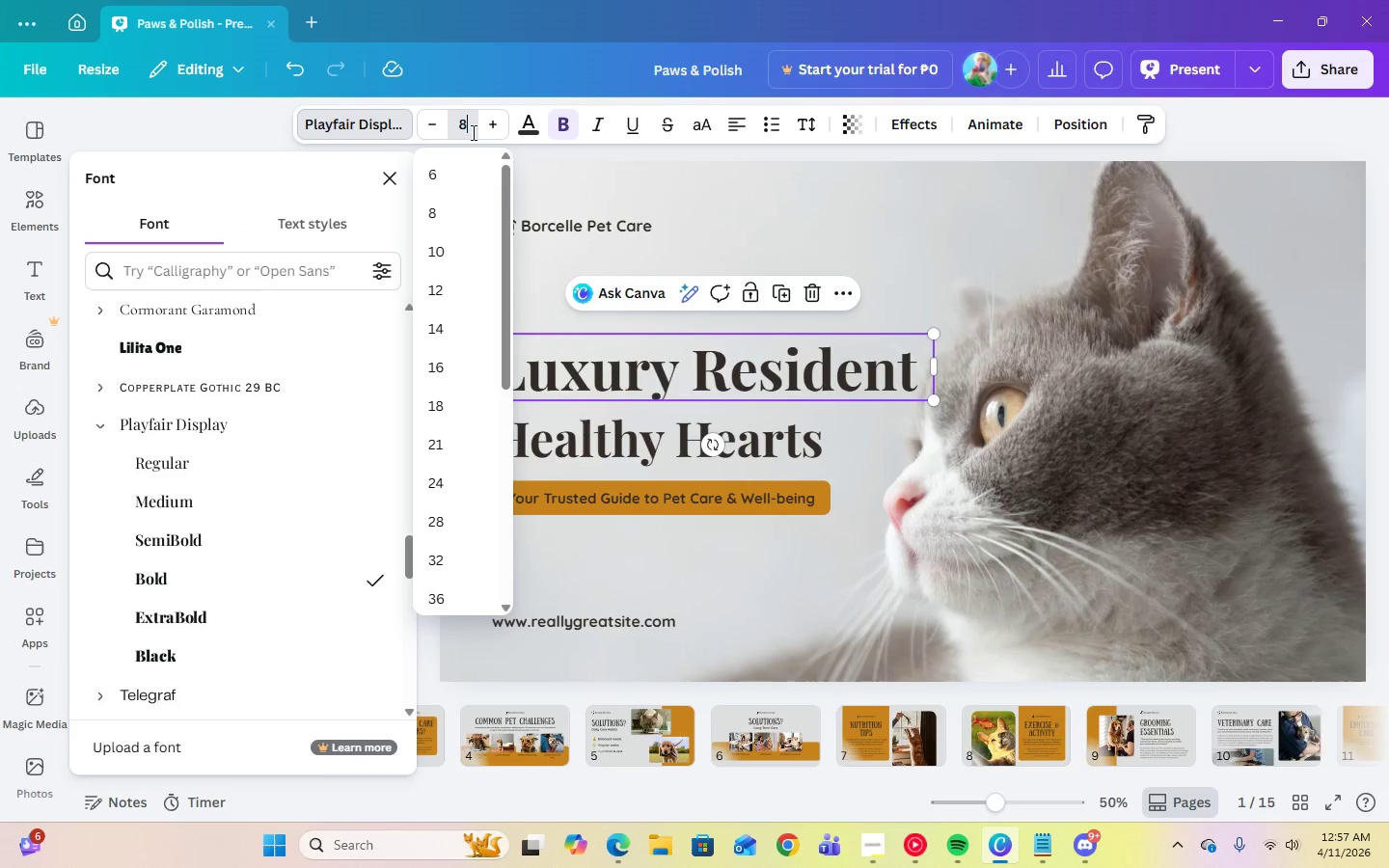 
key(Numpad5)
 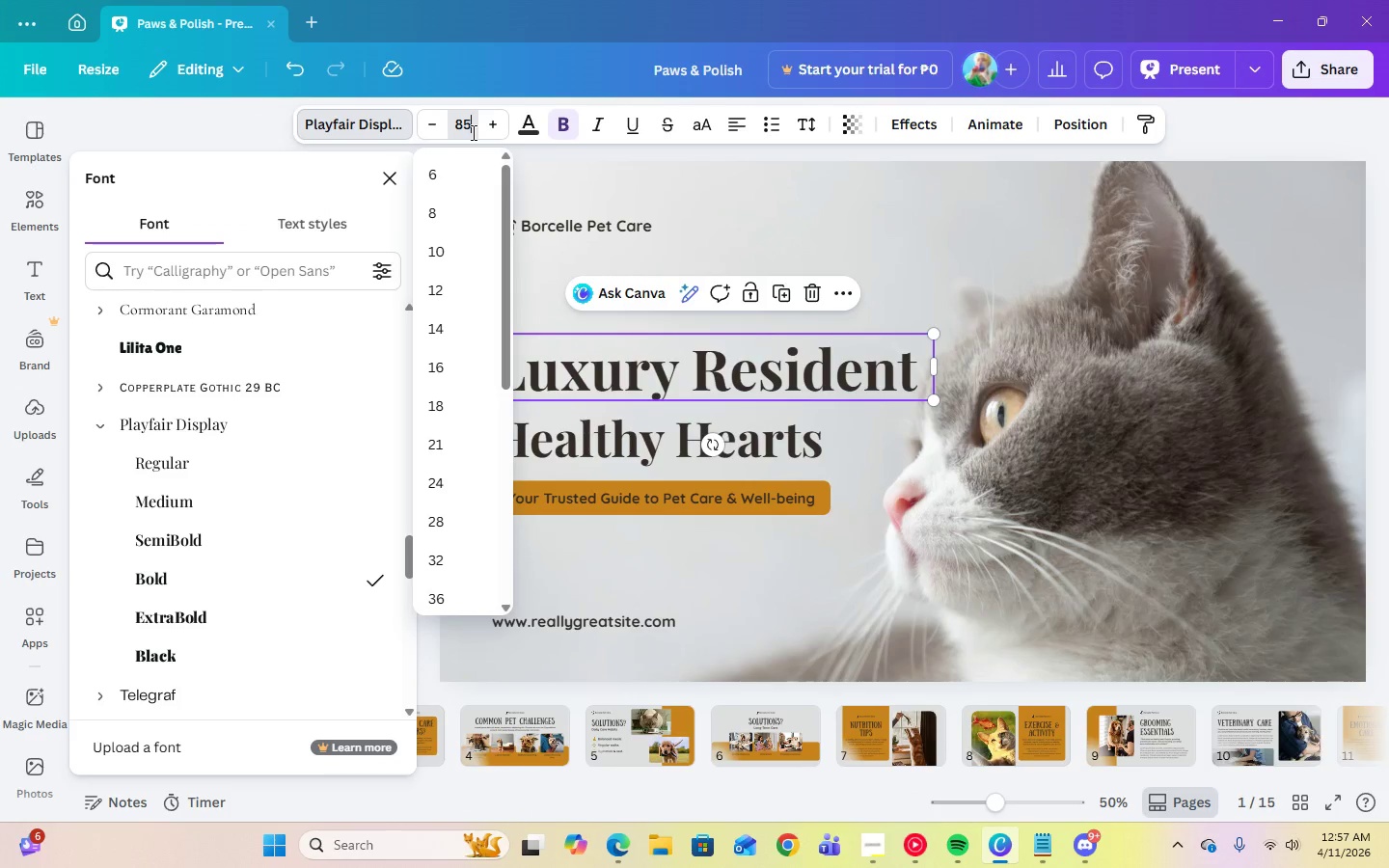 
key(Enter)
 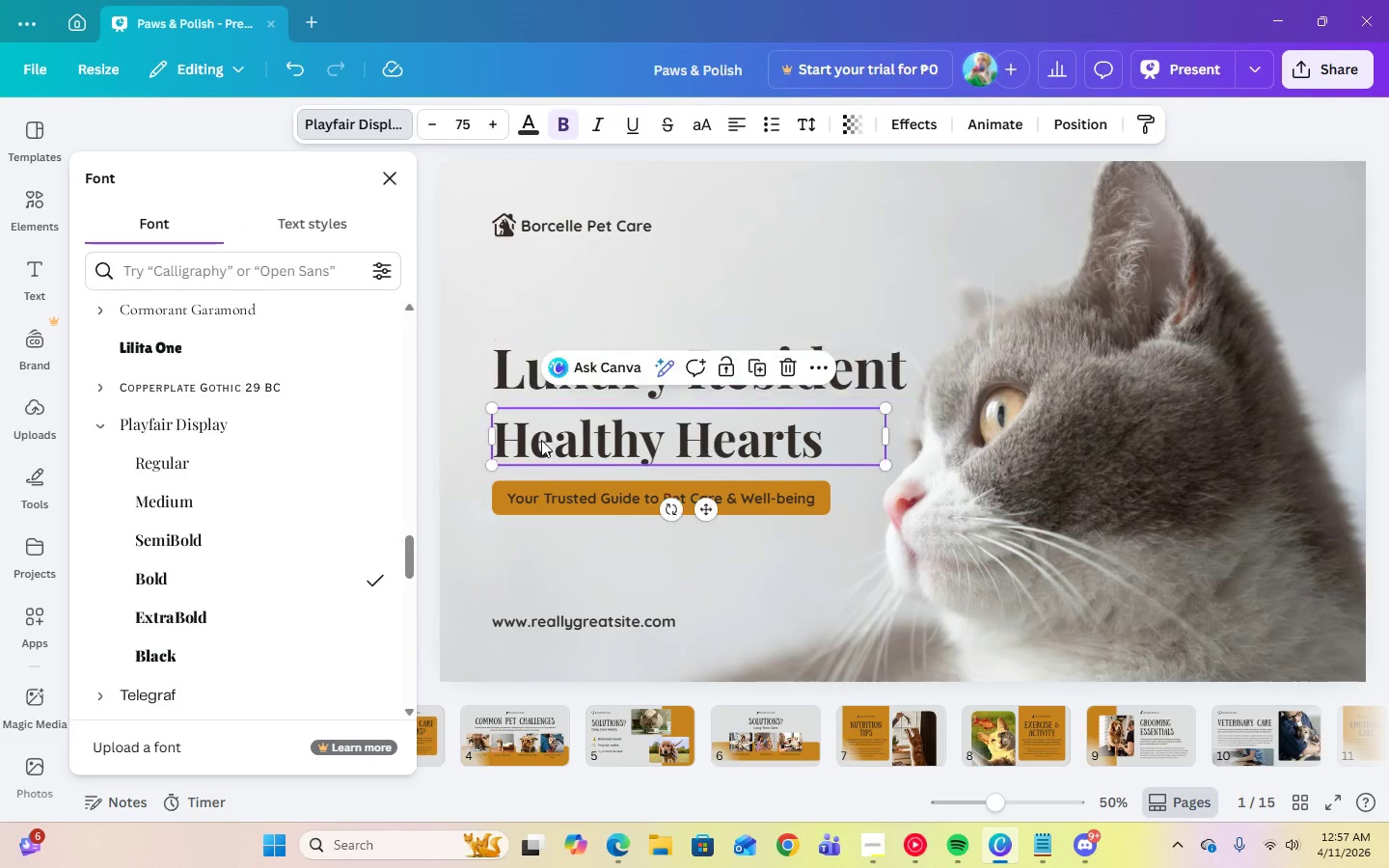 
double_click([541, 440])
 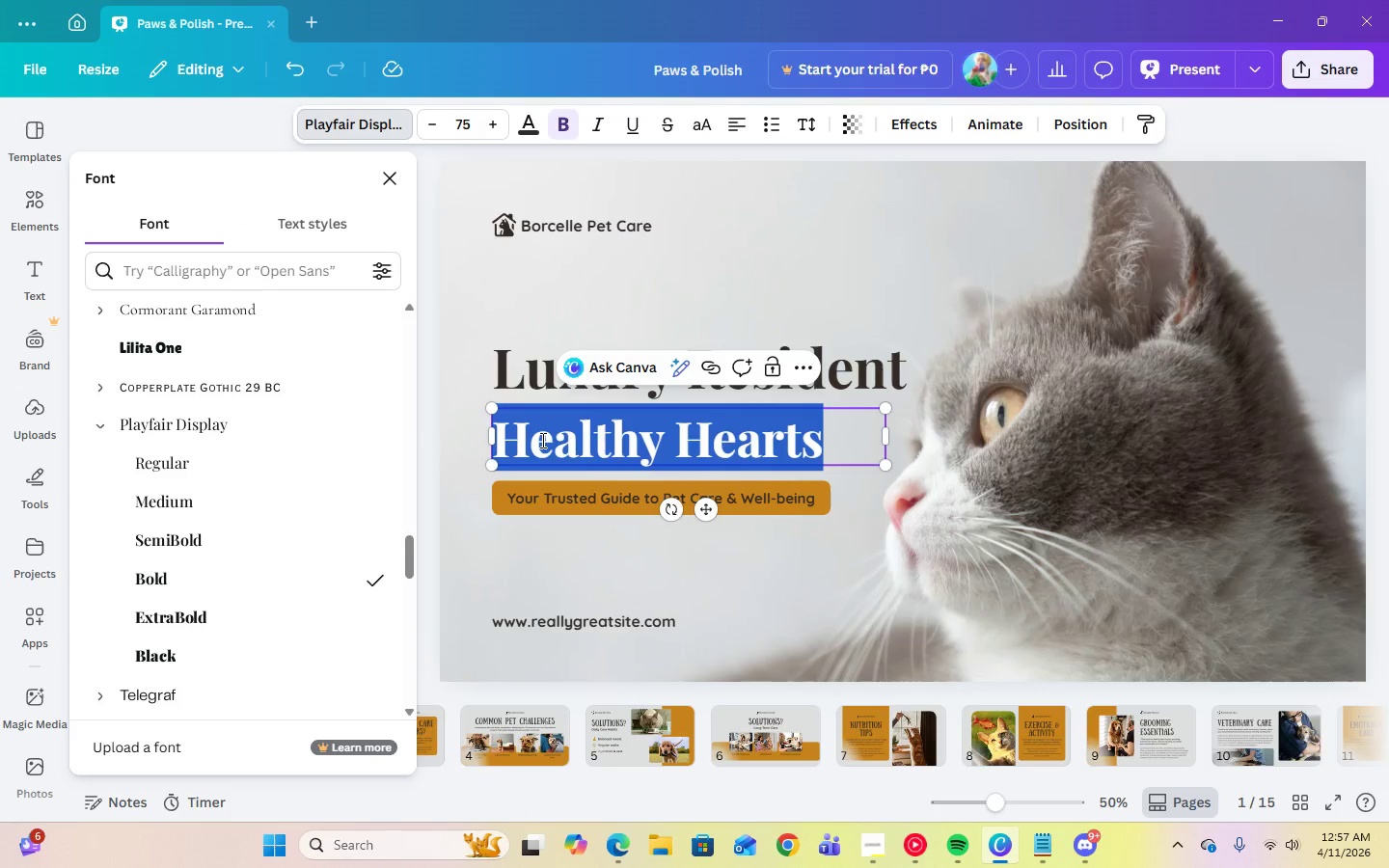 
type(Pet Services)
 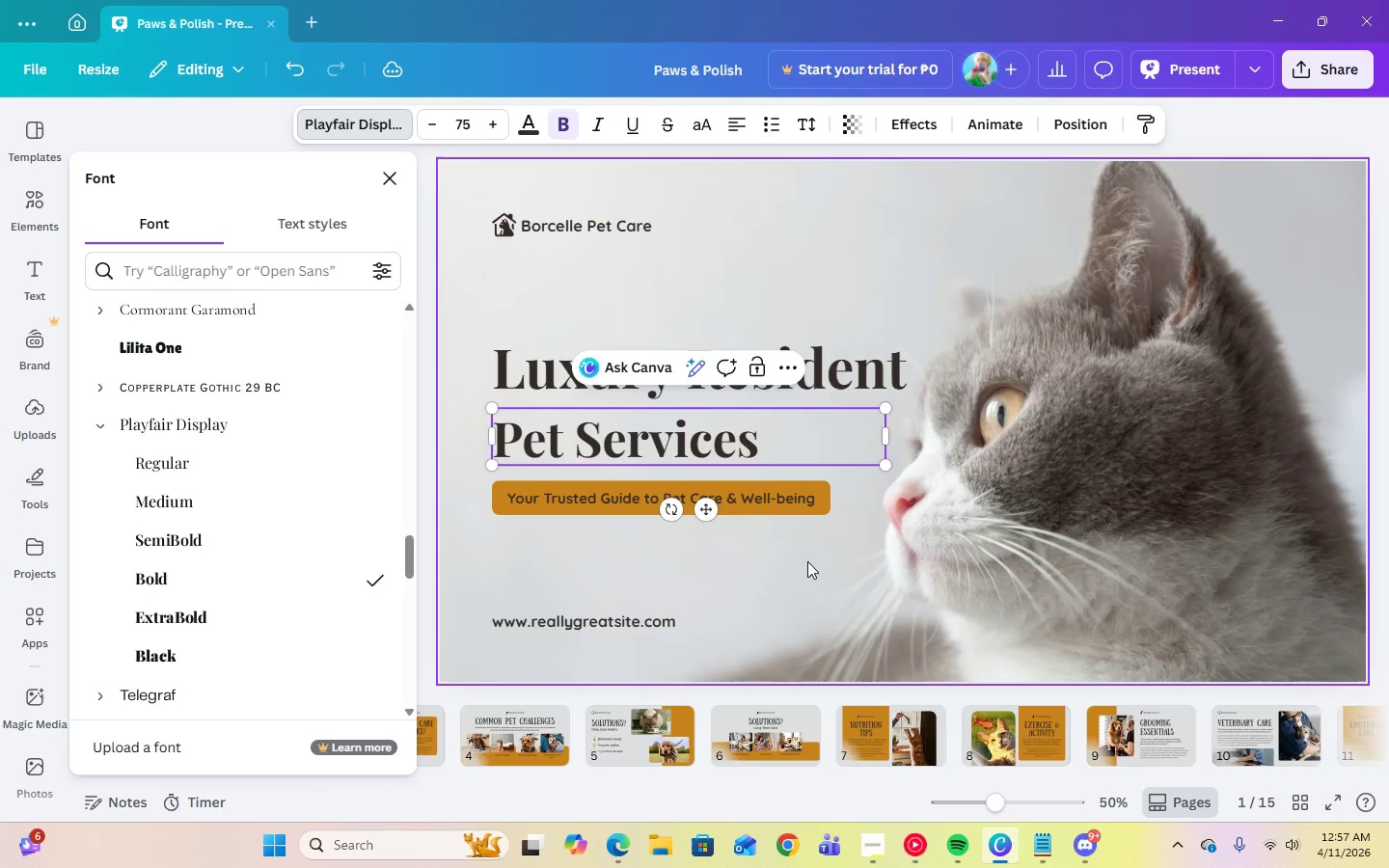 
left_click([807, 561])
 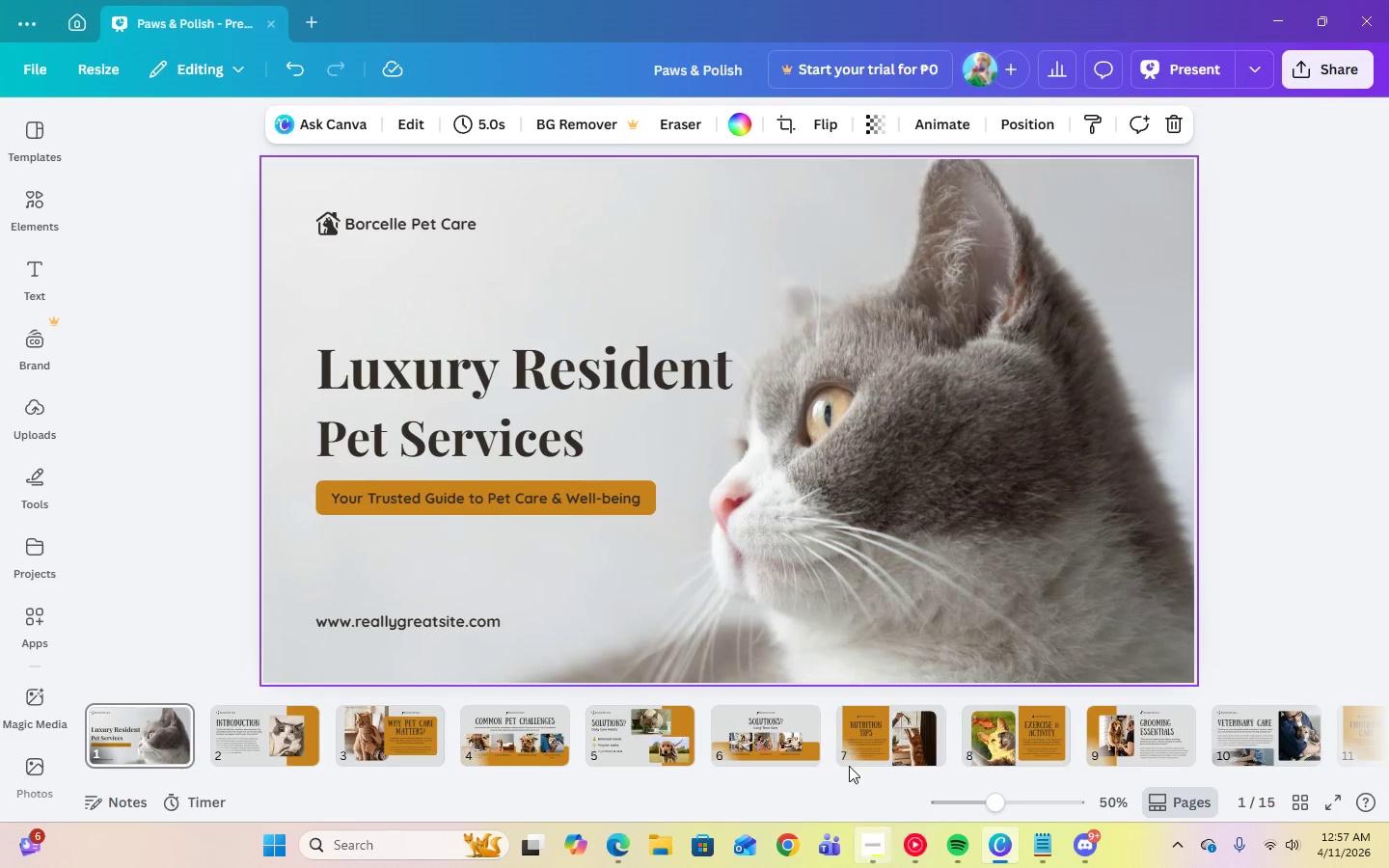 
left_click([528, 459])
 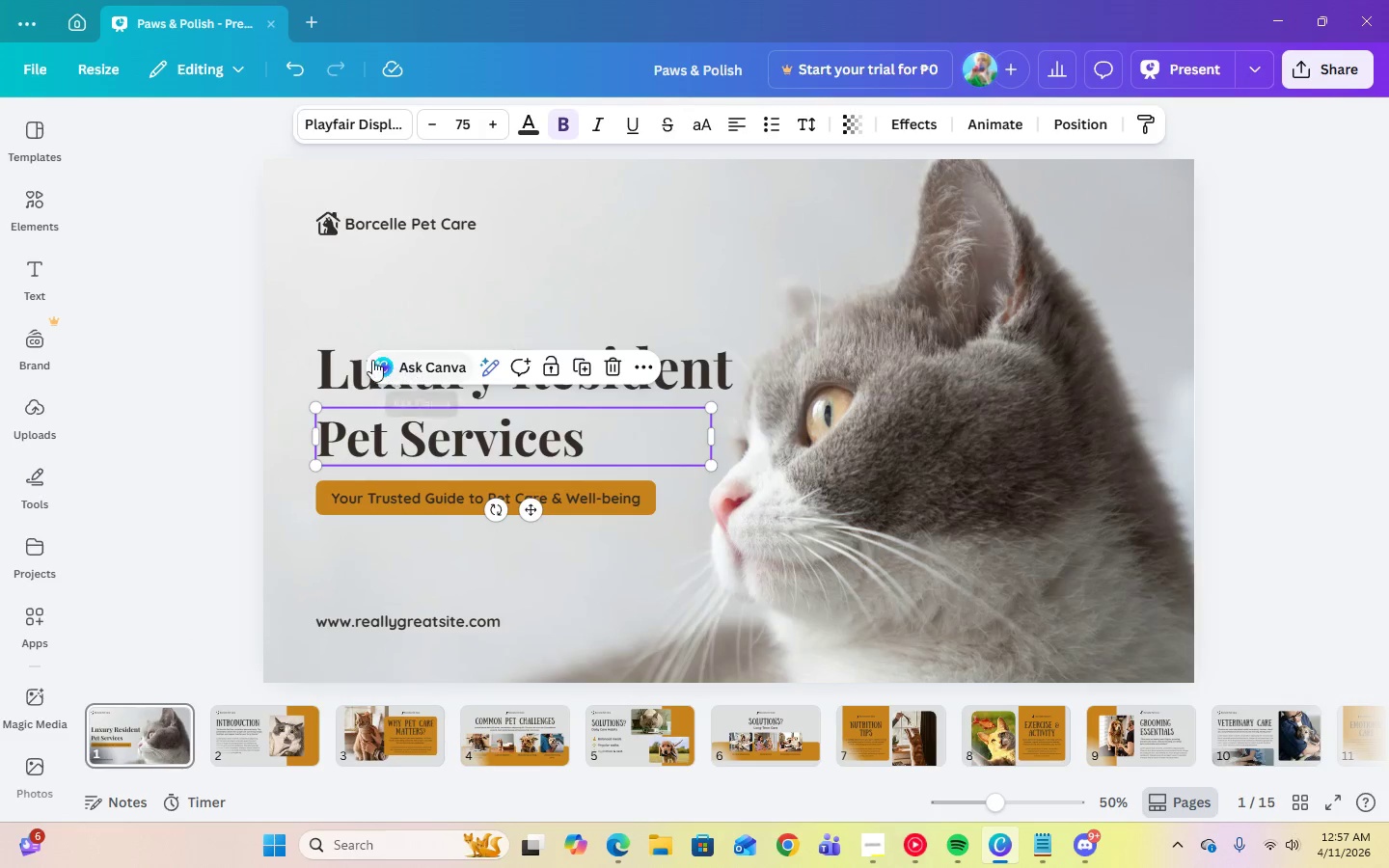 
left_click([330, 369])
 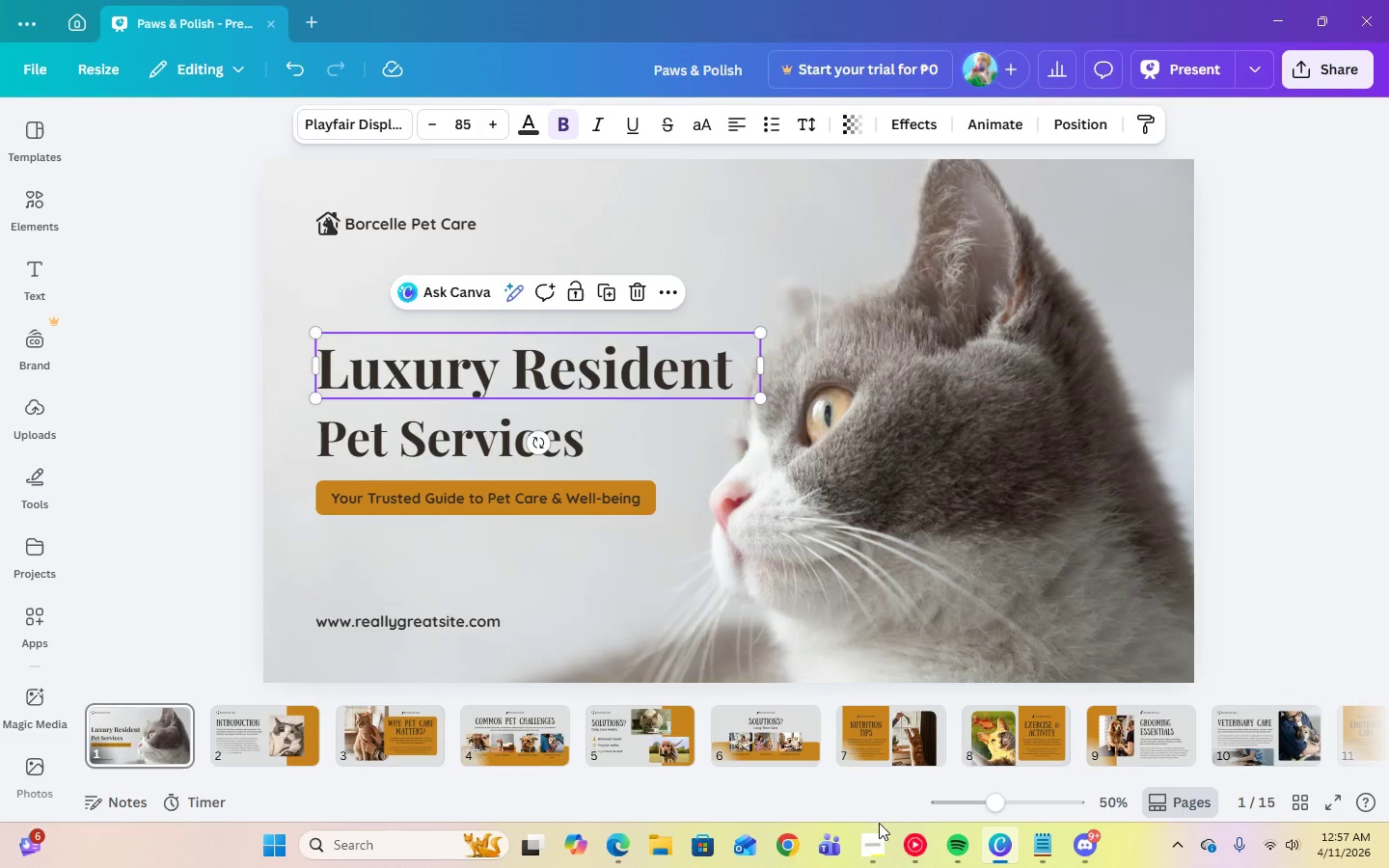 
left_click([879, 827])